 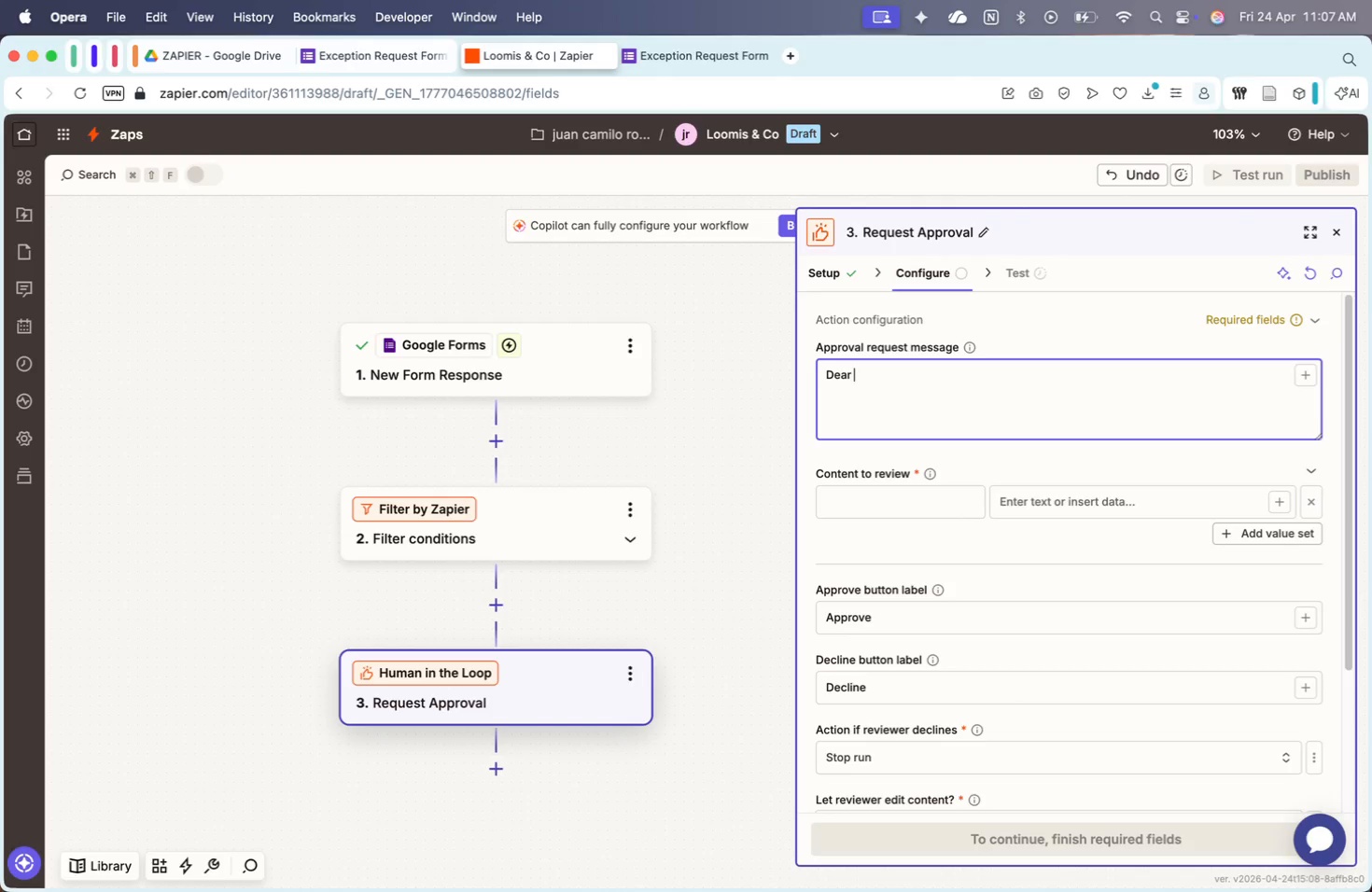 
key(Meta+CommandLeft)
 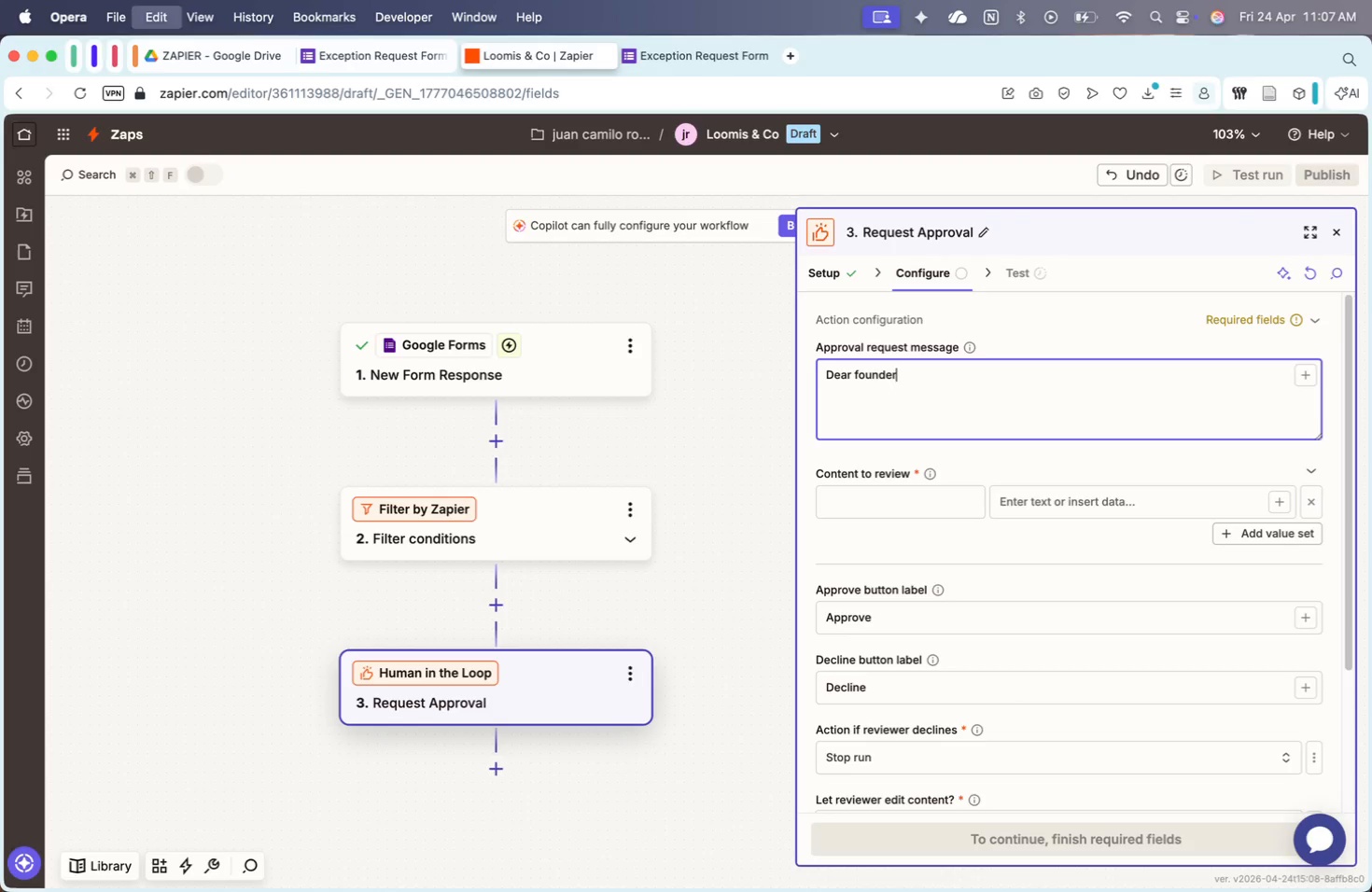 
key(Meta+V)
 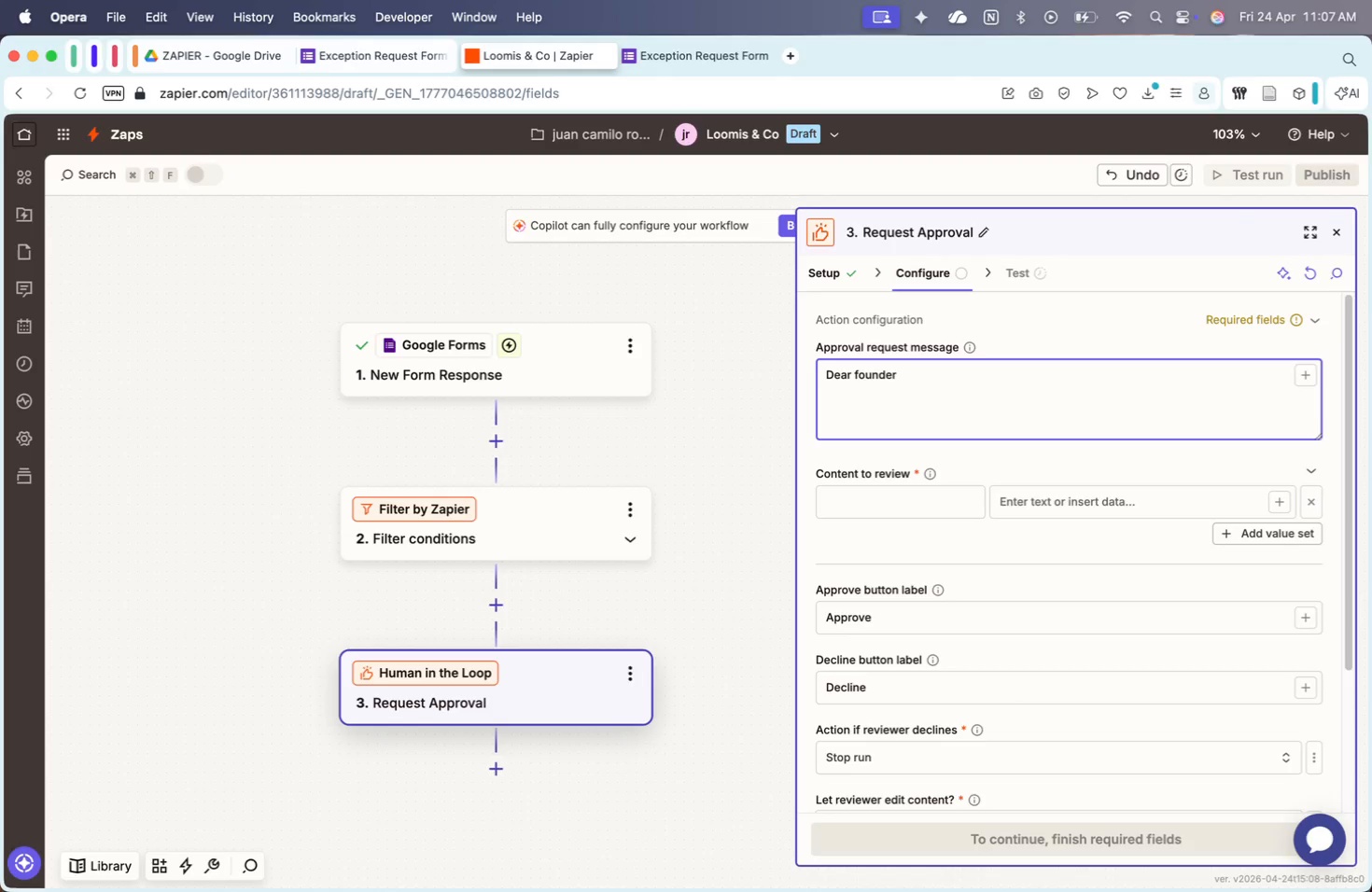 
key(Comma)
 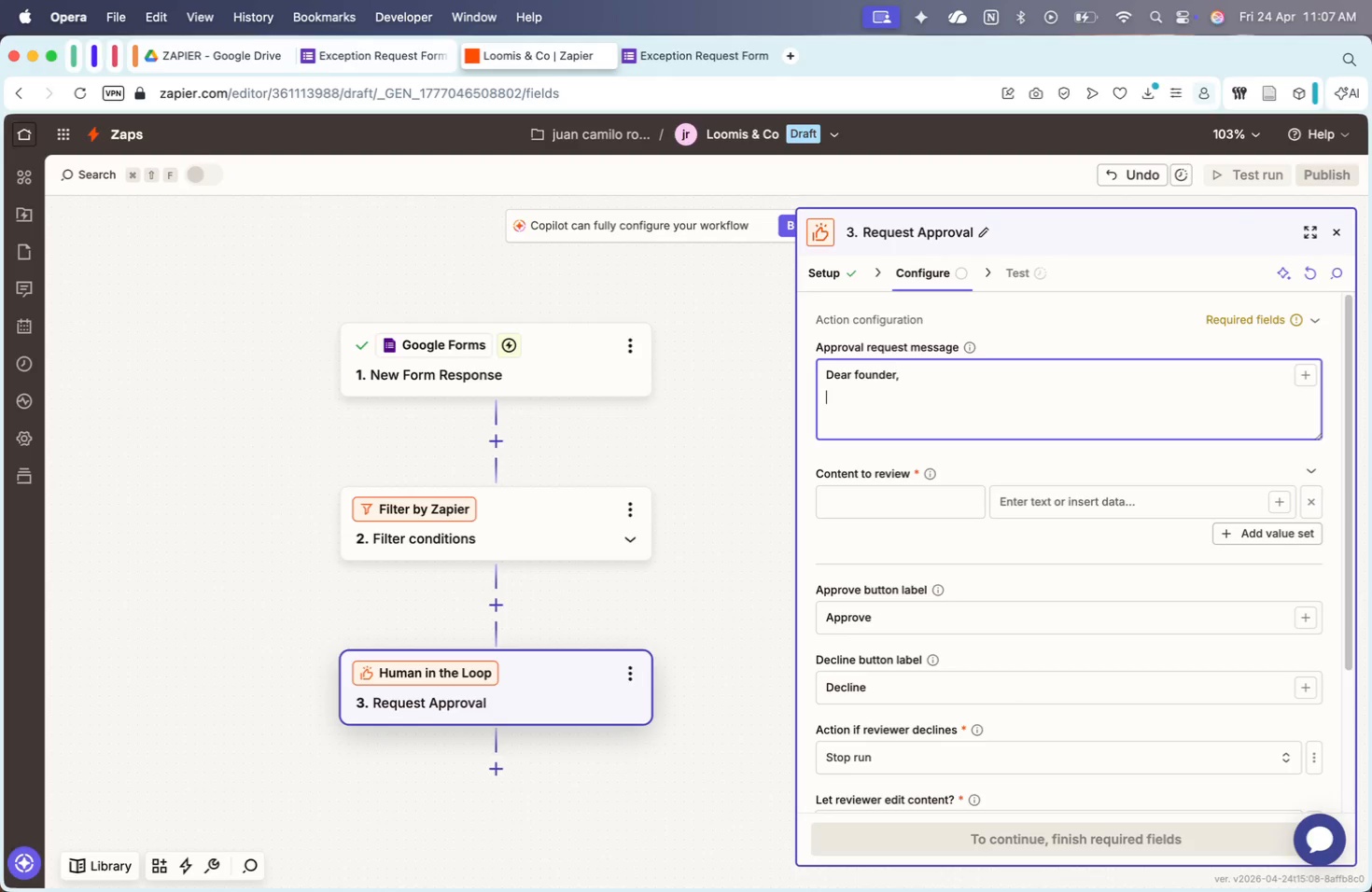 
key(Shift+ShiftRight)
 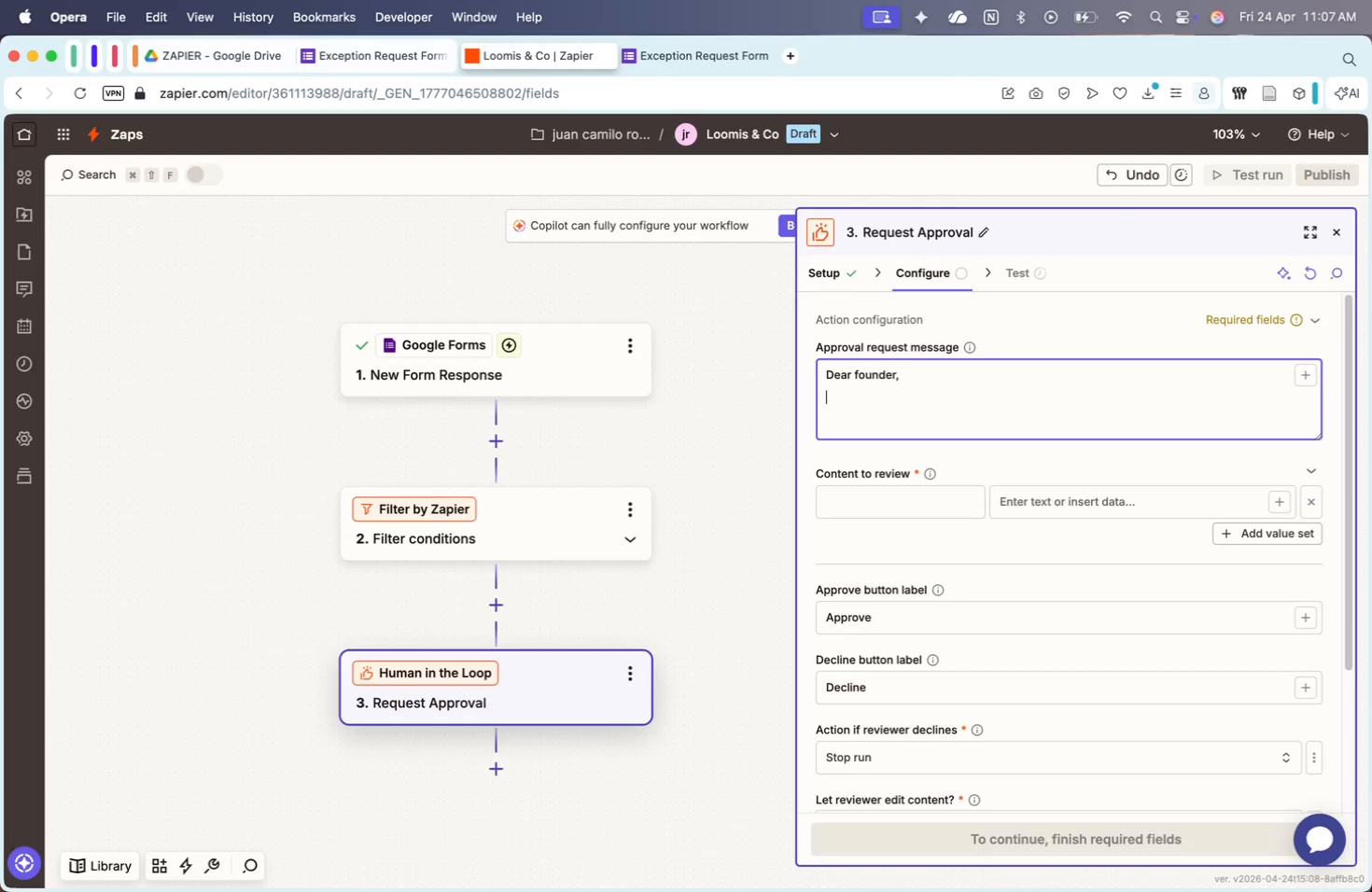 
key(Shift+Enter)
 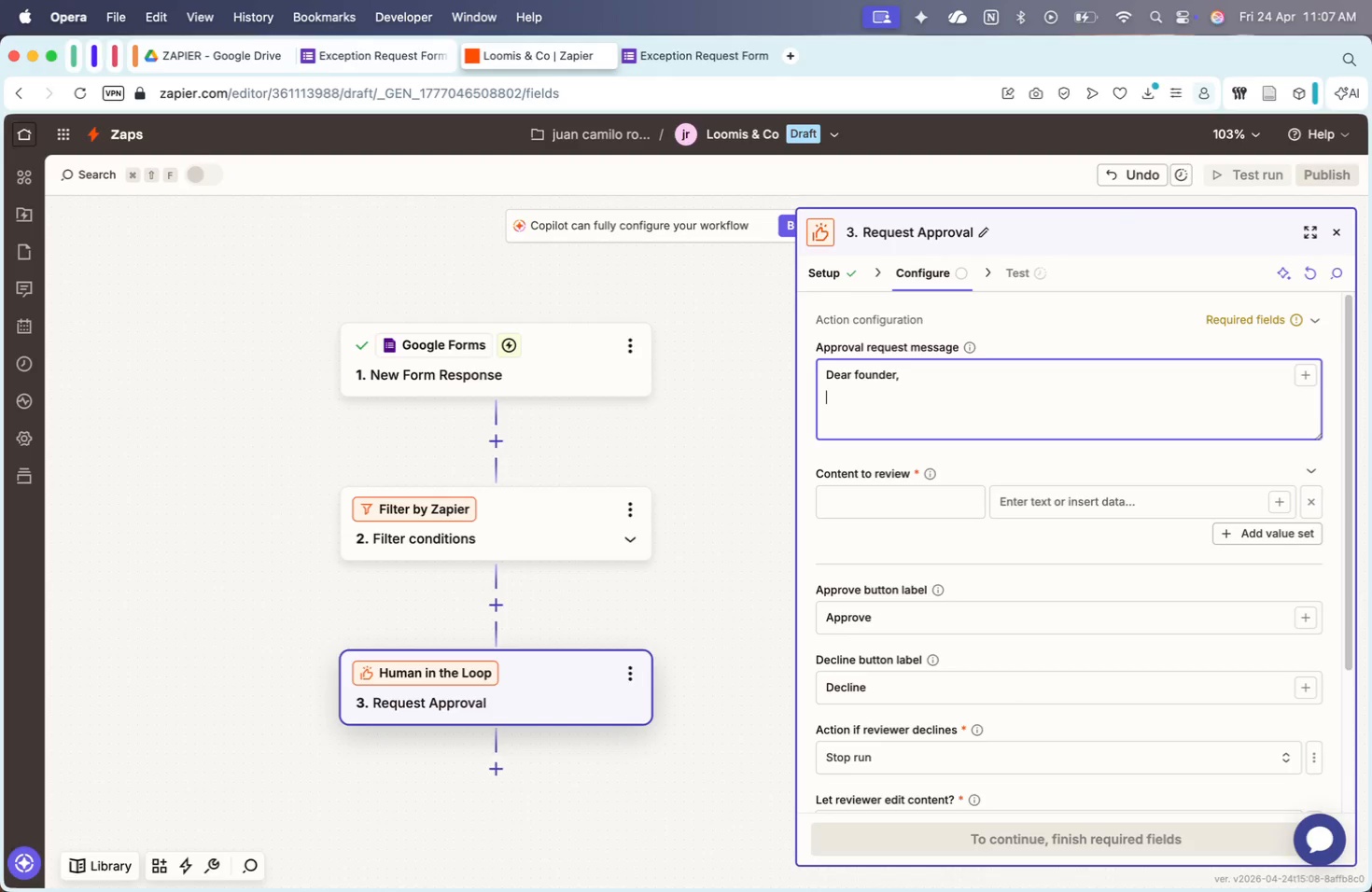 
type(A new )
 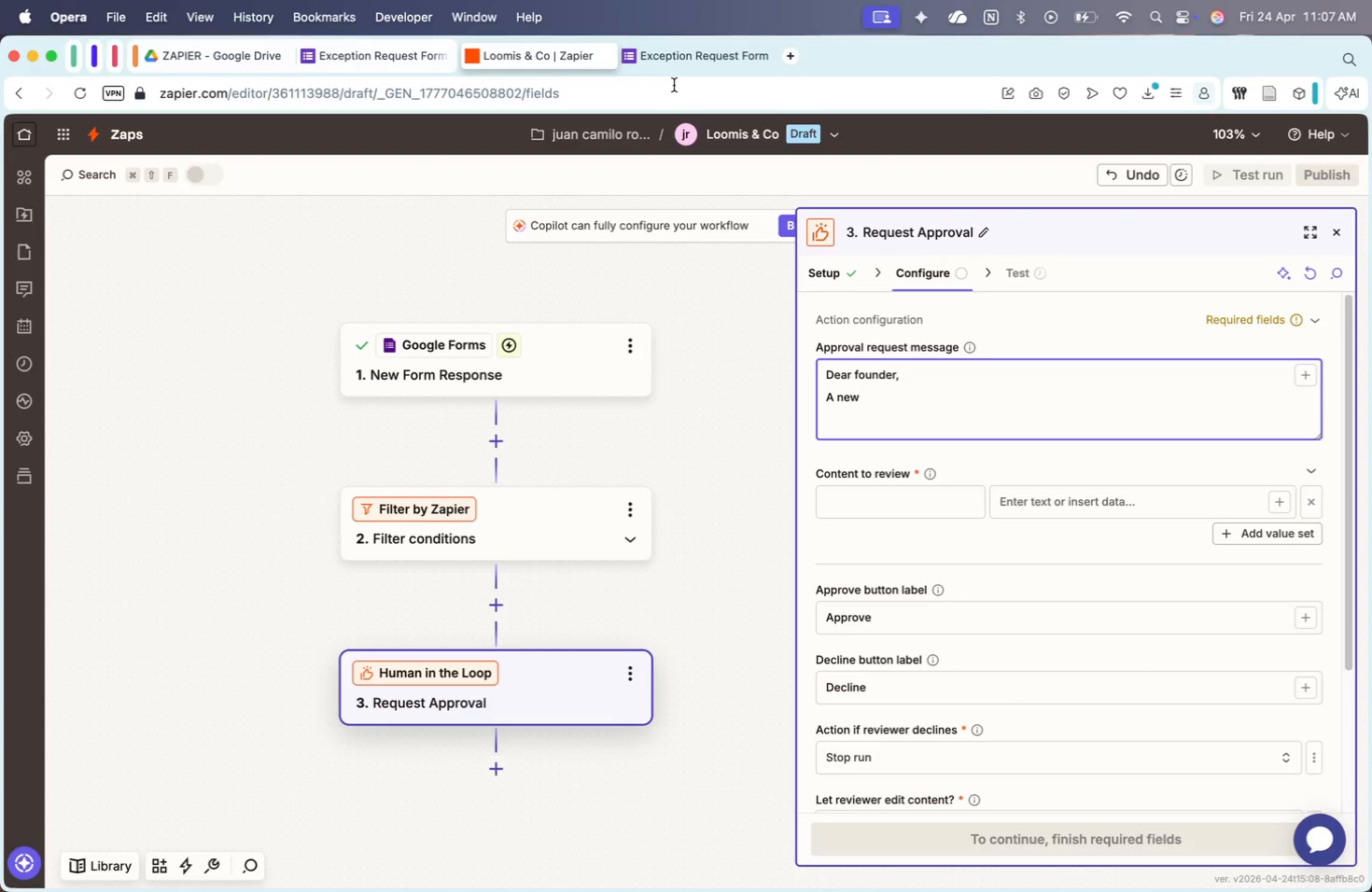 
type(Exe)
key(Backspace)
type(ception Request FORM)
key(Backspace)
key(Backspace)
type(o)
key(Backspace)
key(Backspace)
type(r)
key(Backspace)
type(orm submission has been )
 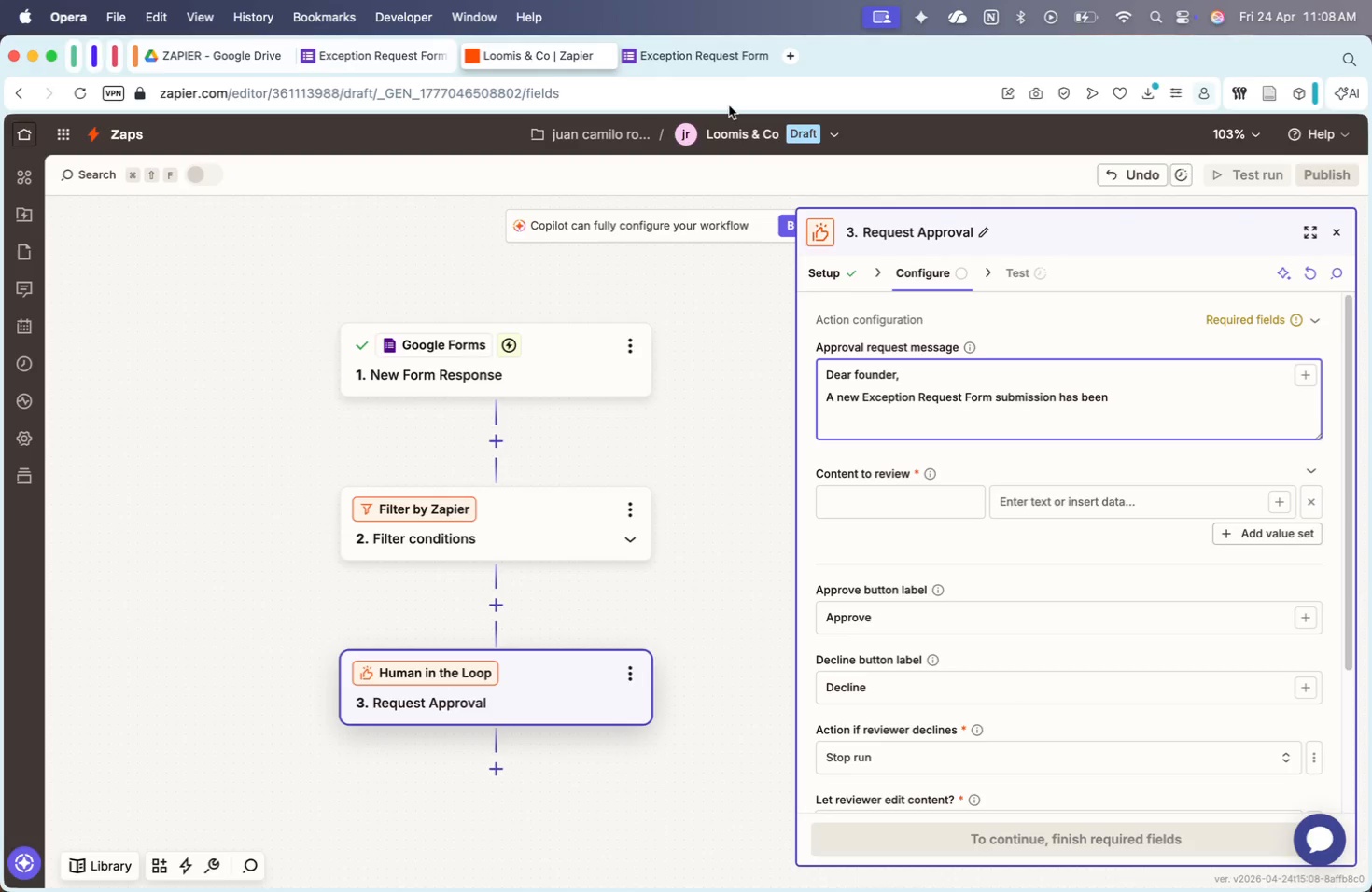 
wait(68.49)
 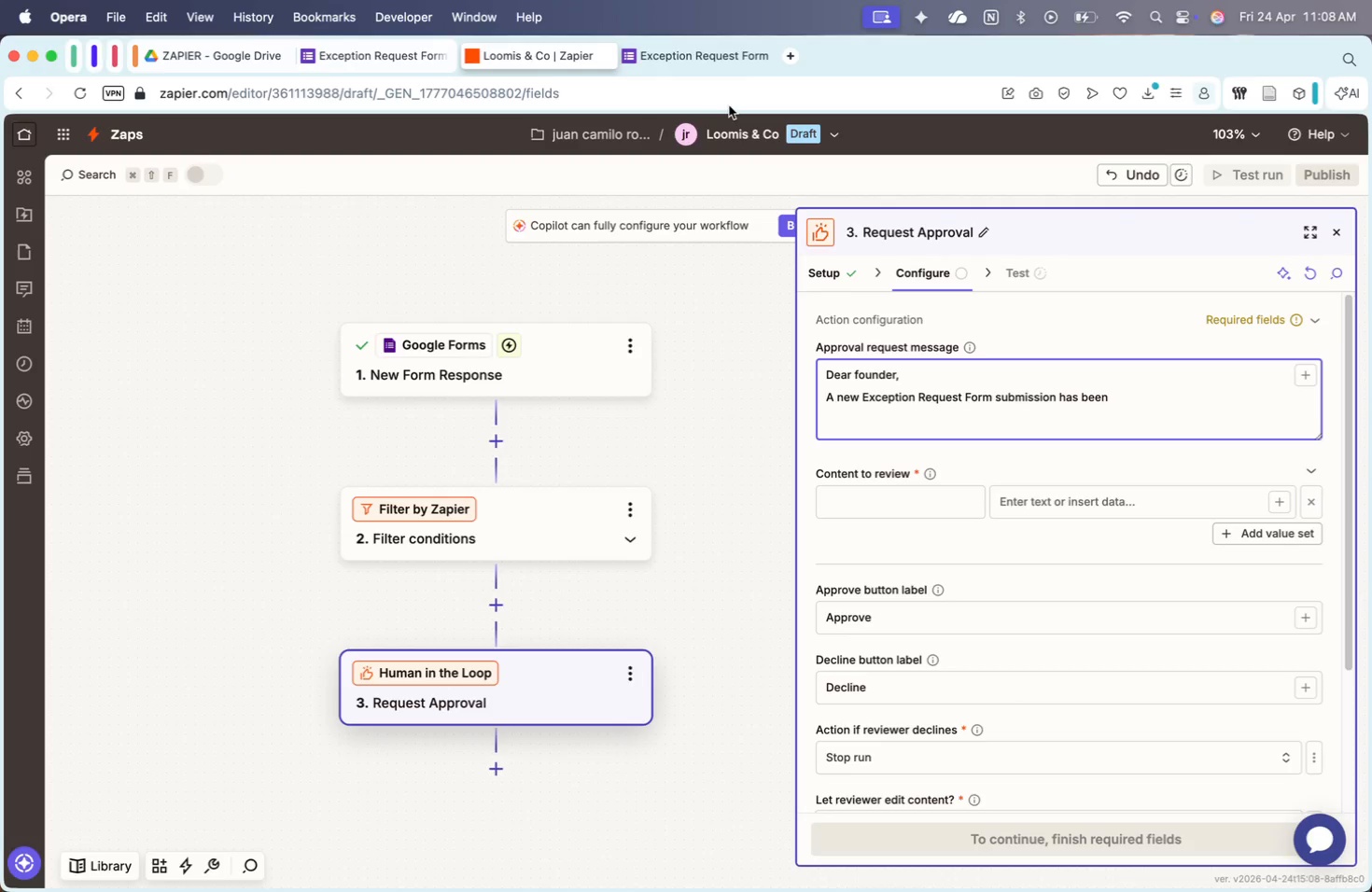 
type(logged.)
 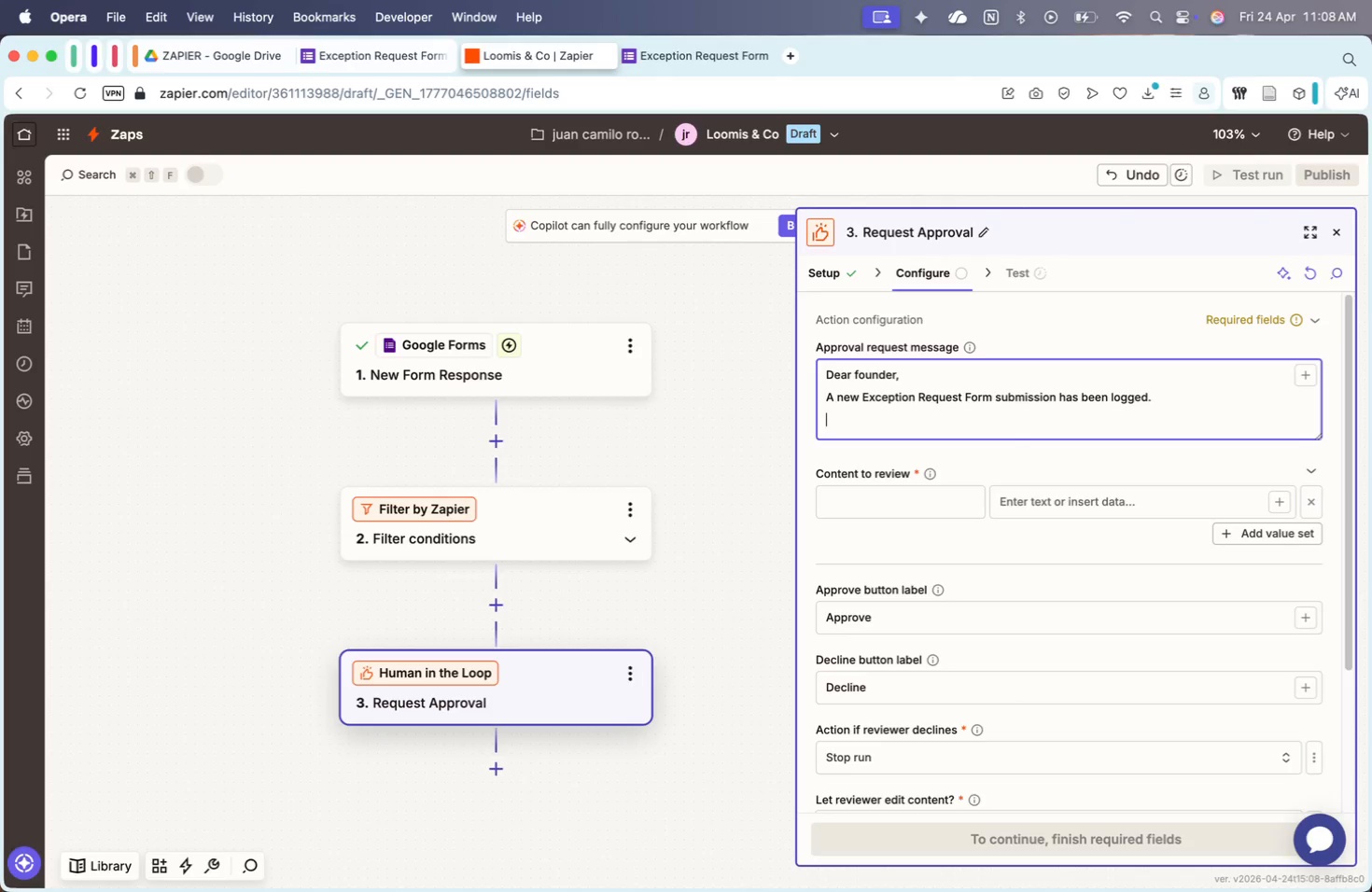 
key(Shift+Enter)
 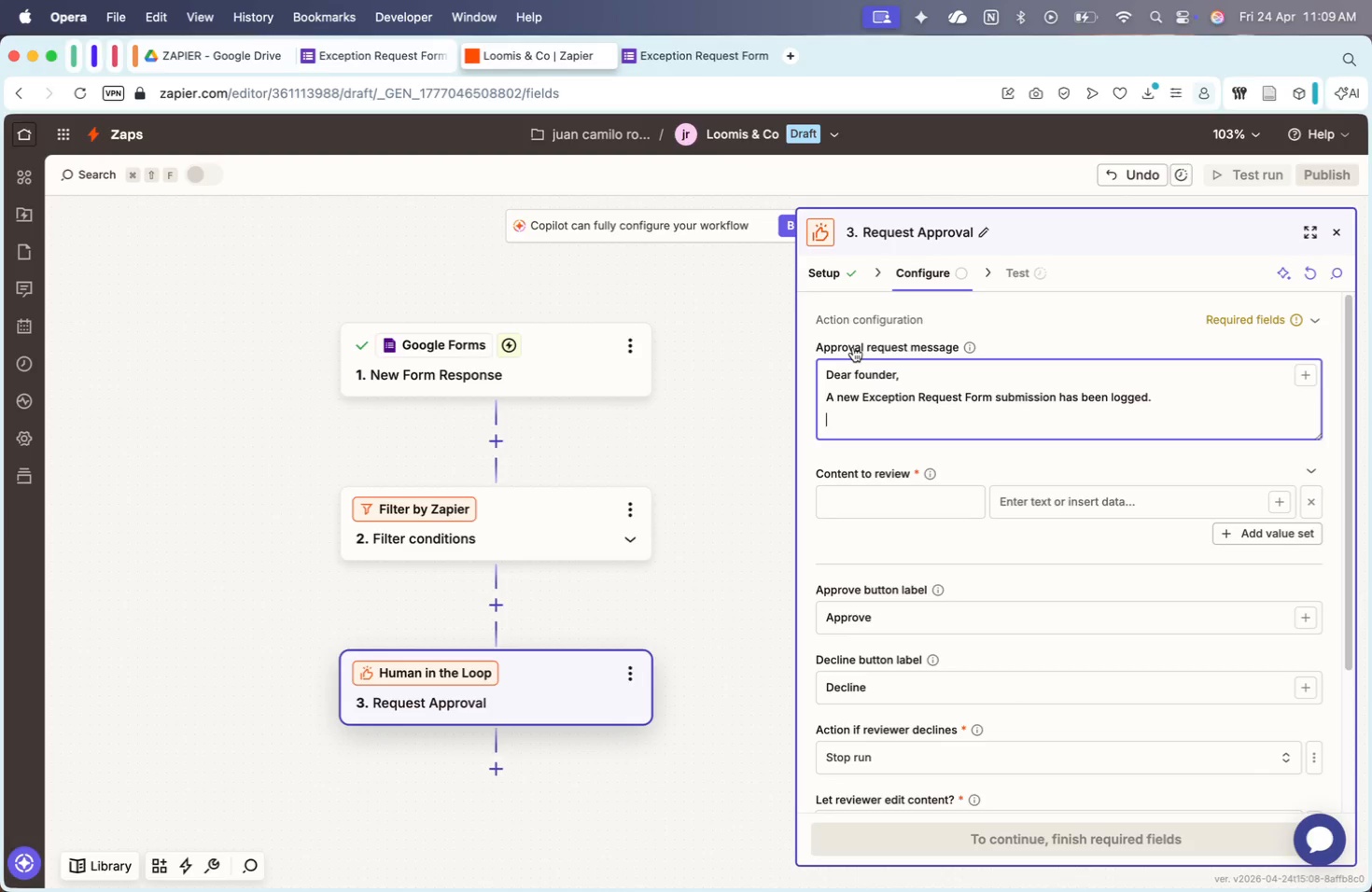 
wait(64.97)
 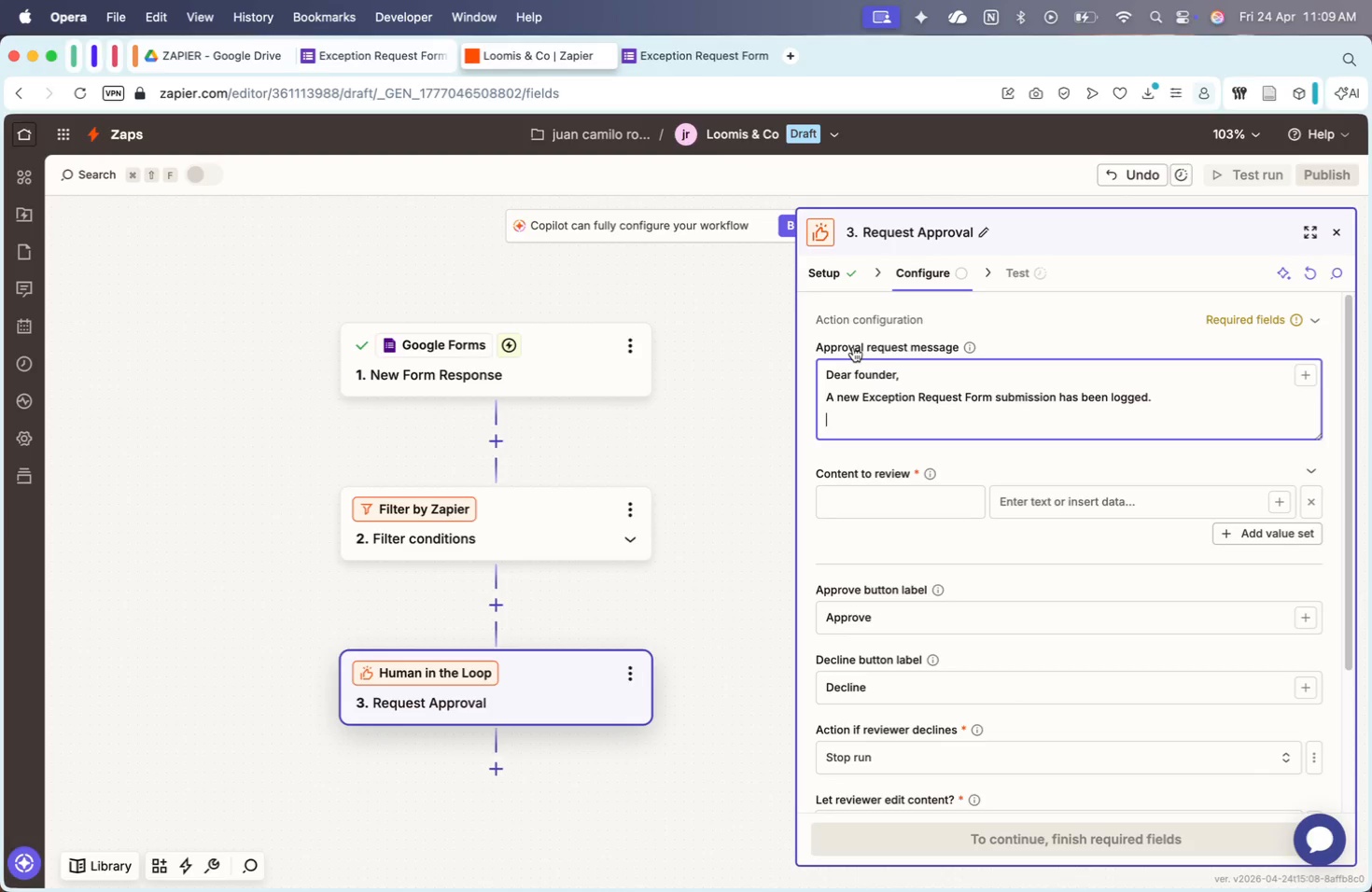 
type(Pleas )
key(Backspace)
type(e ar)
key(Backspace)
type(prrove)
key(Backspace)
key(Backspace)
key(Backspace)
key(Backspace)
type(ove or)
key(Backspace)
key(Backspace)
type(or reject tho)
key(Backspace)
type(is )
 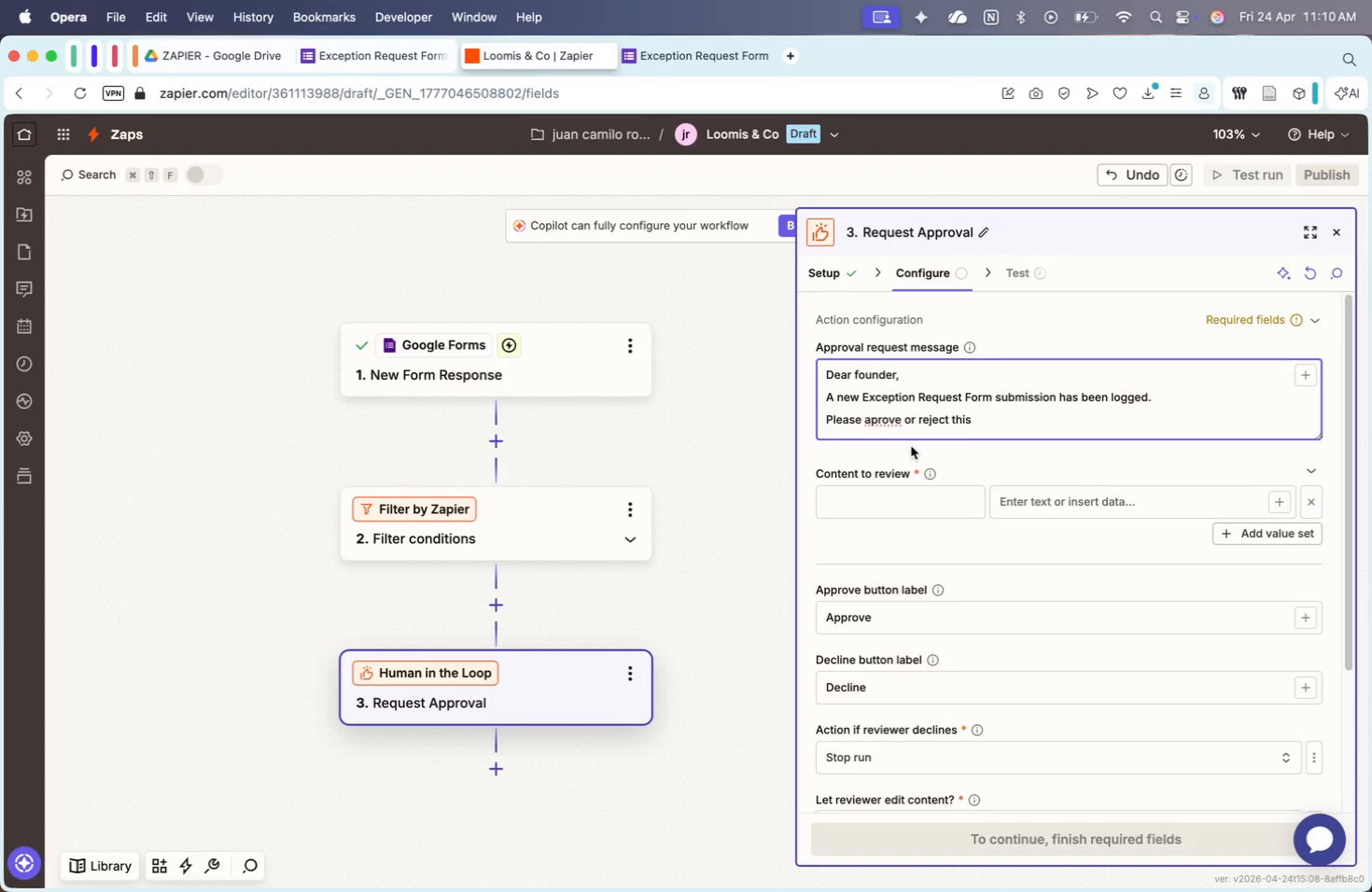 
left_click([883, 419])
 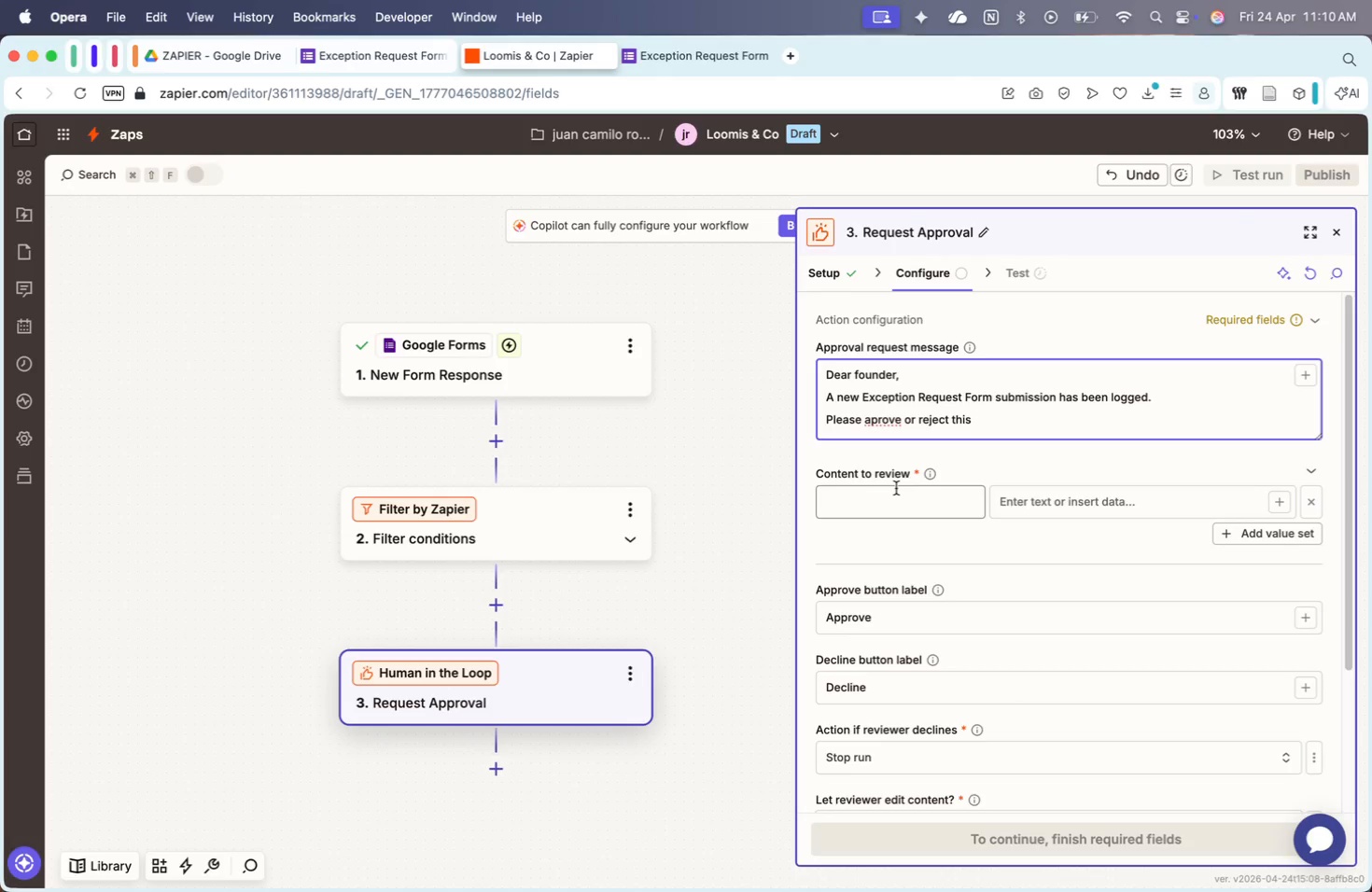 
key(ArrowLeft)
 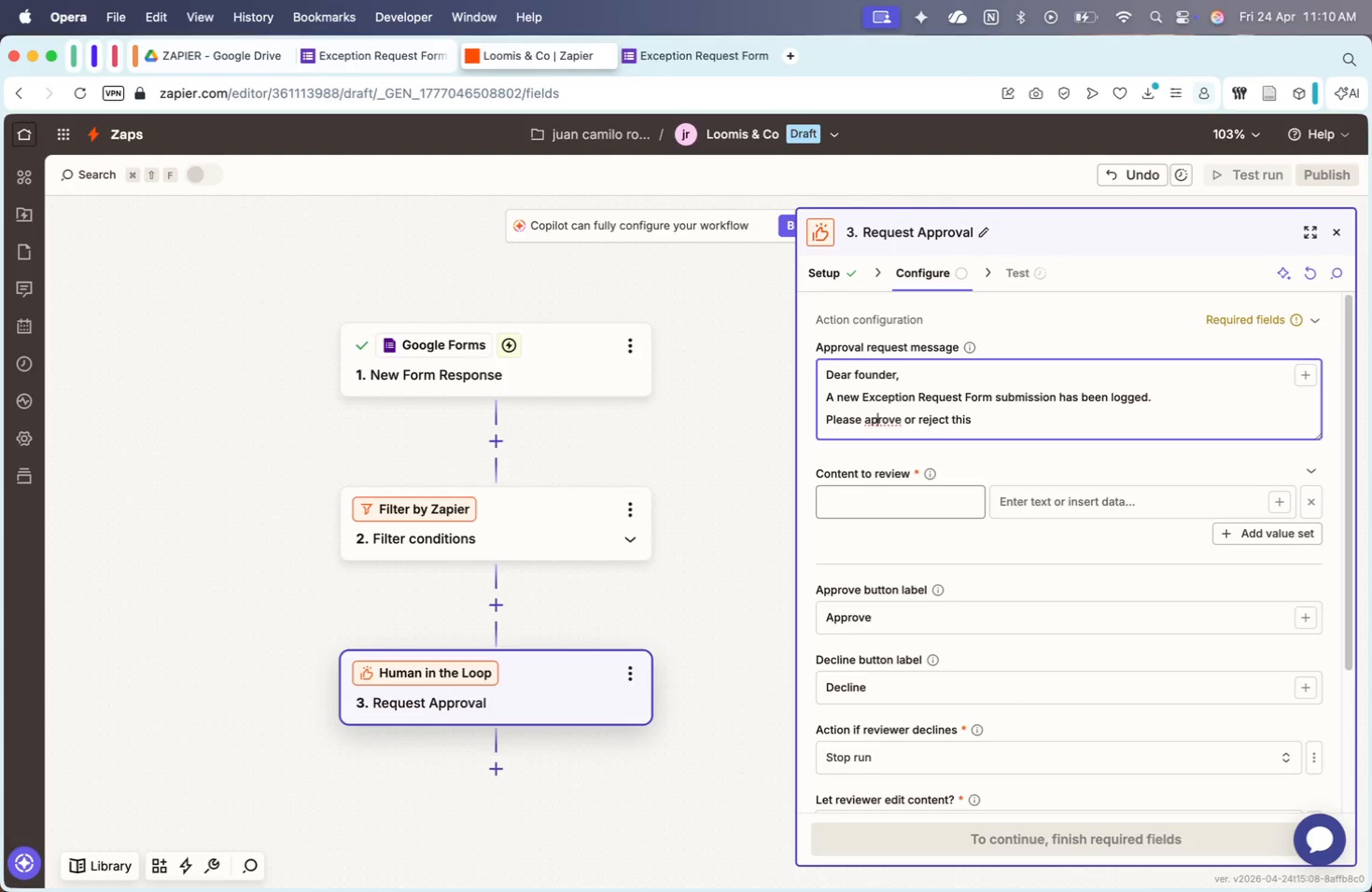 
key(P)
 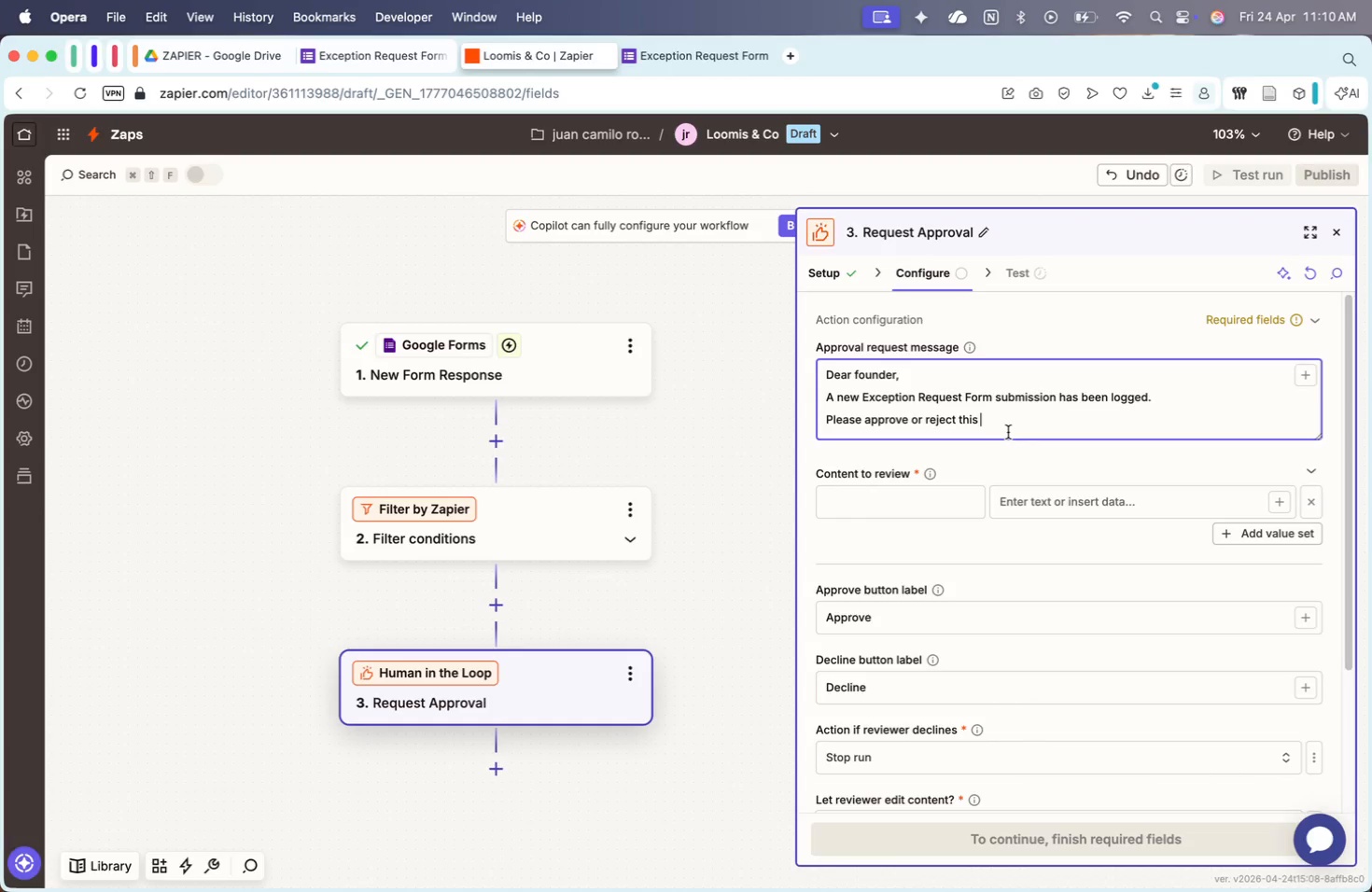 
wait(5.07)
 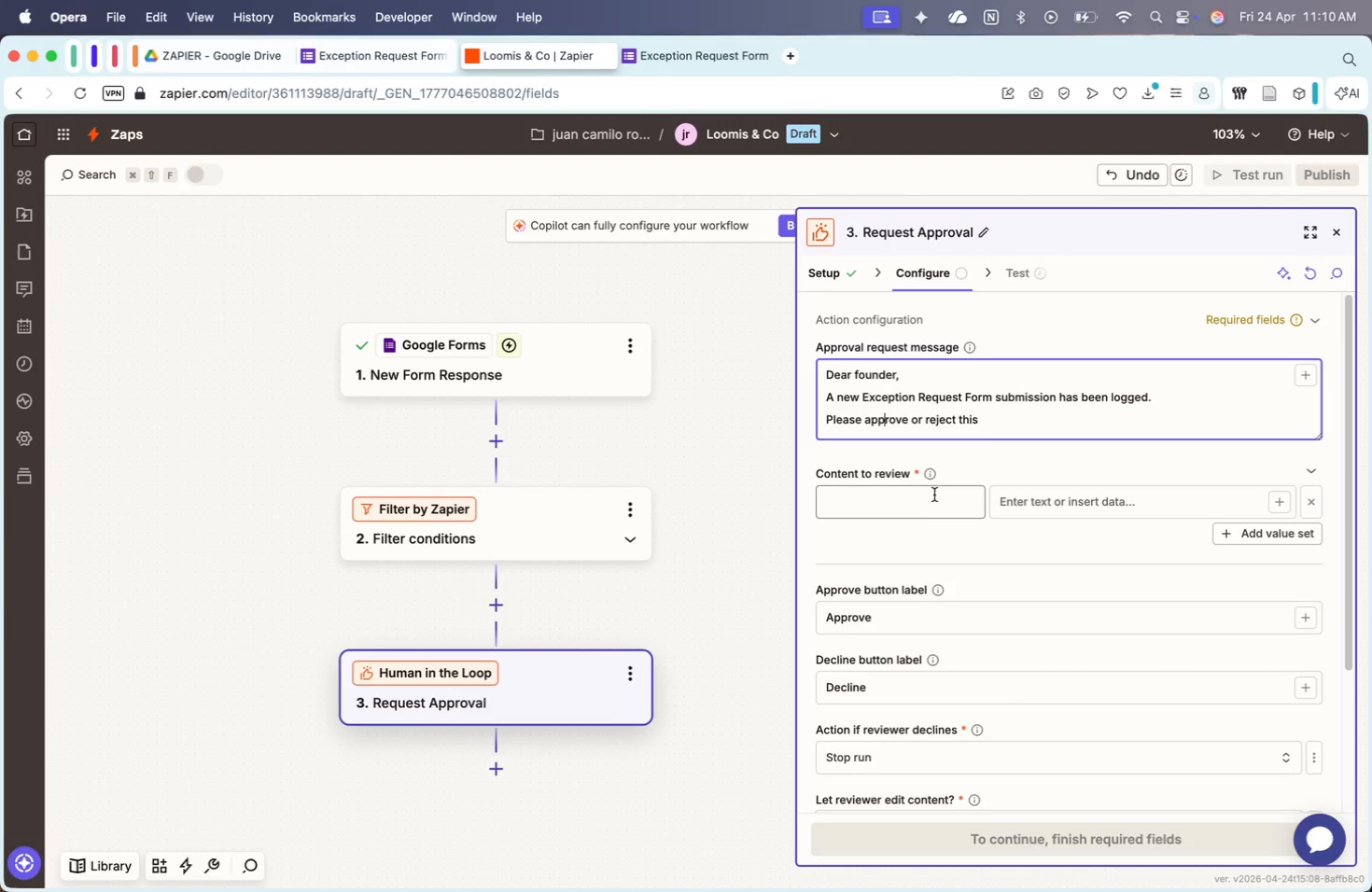 
type(sub)
key(Backspace)
type(bmission as )